 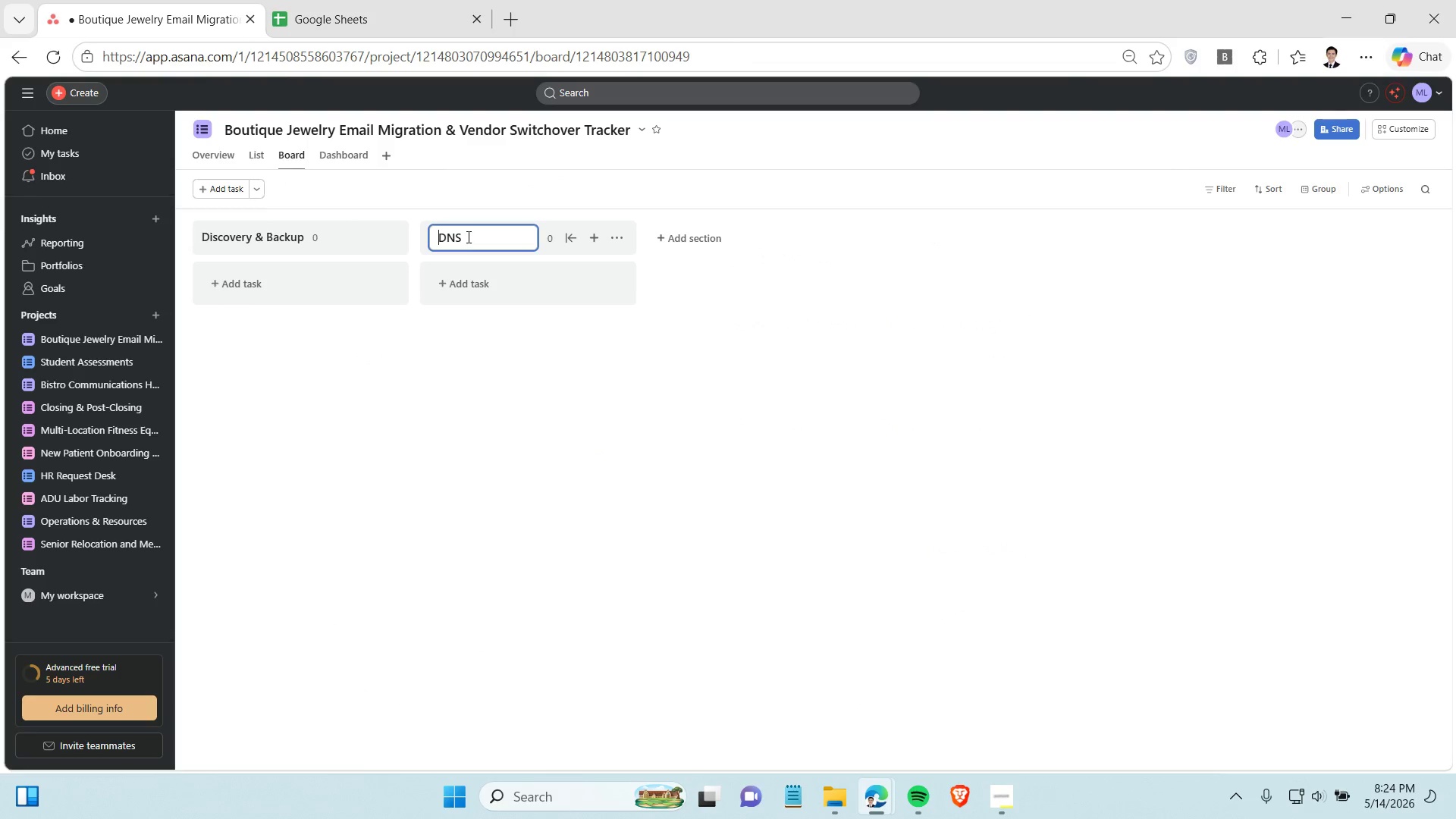 
left_click([467, 237])
 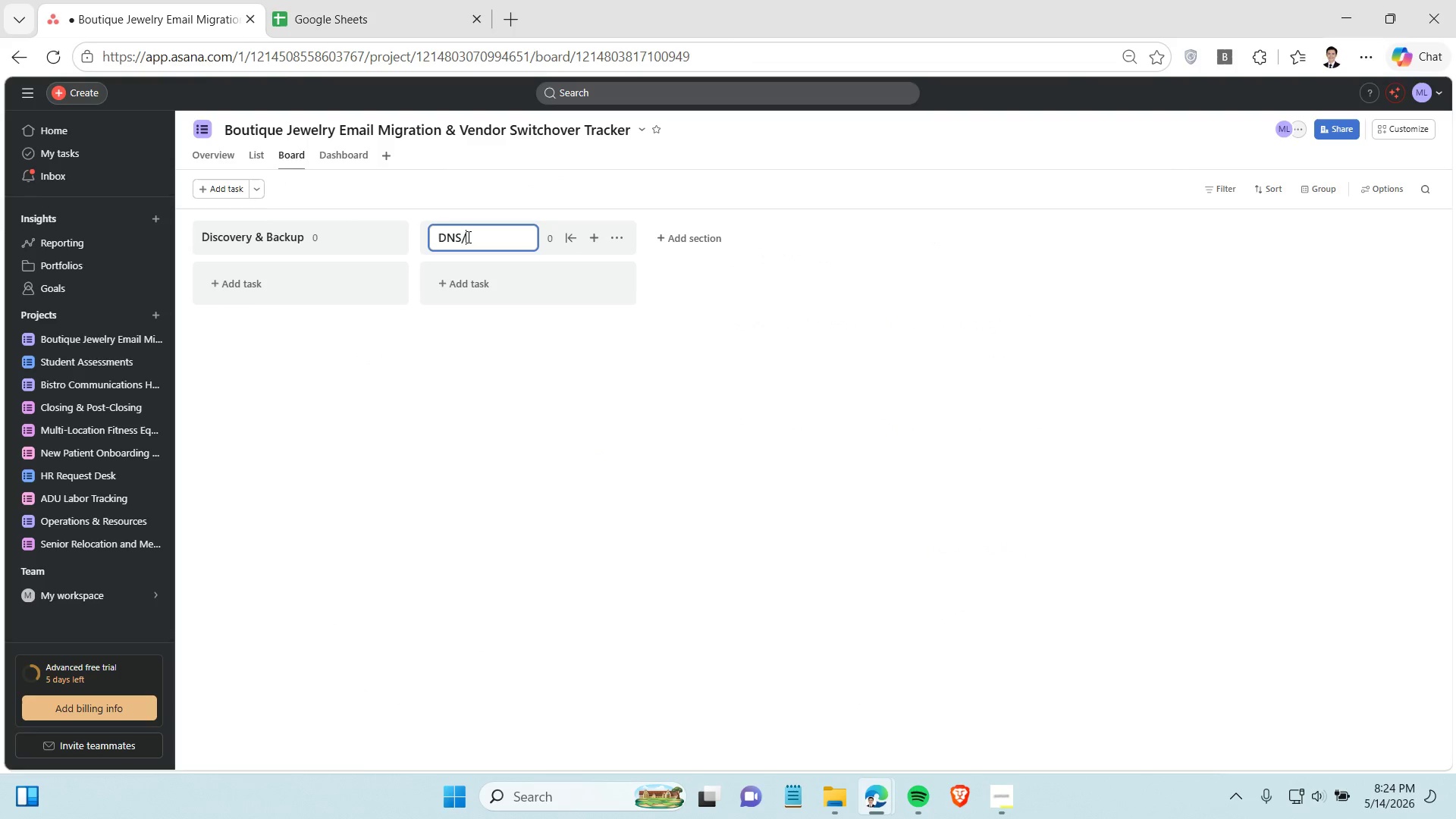 
type(/tECHNICAL Setup)
key(Backspace)
key(Backspace)
key(Backspace)
key(Backspace)
key(Backspace)
key(Backspace)
key(Backspace)
key(Backspace)
key(Backspace)
key(Backspace)
key(Backspace)
key(Backspace)
key(Backspace)
key(Backspace)
key(Backspace)
type(tECH)
key(Backspace)
key(Backspace)
key(Backspace)
key(Backspace)
key(Backspace)
type(Technical sETUO)
key(Backspace)
key(Backspace)
key(Backspace)
key(Backspace)
key(Backspace)
type( Setup)
 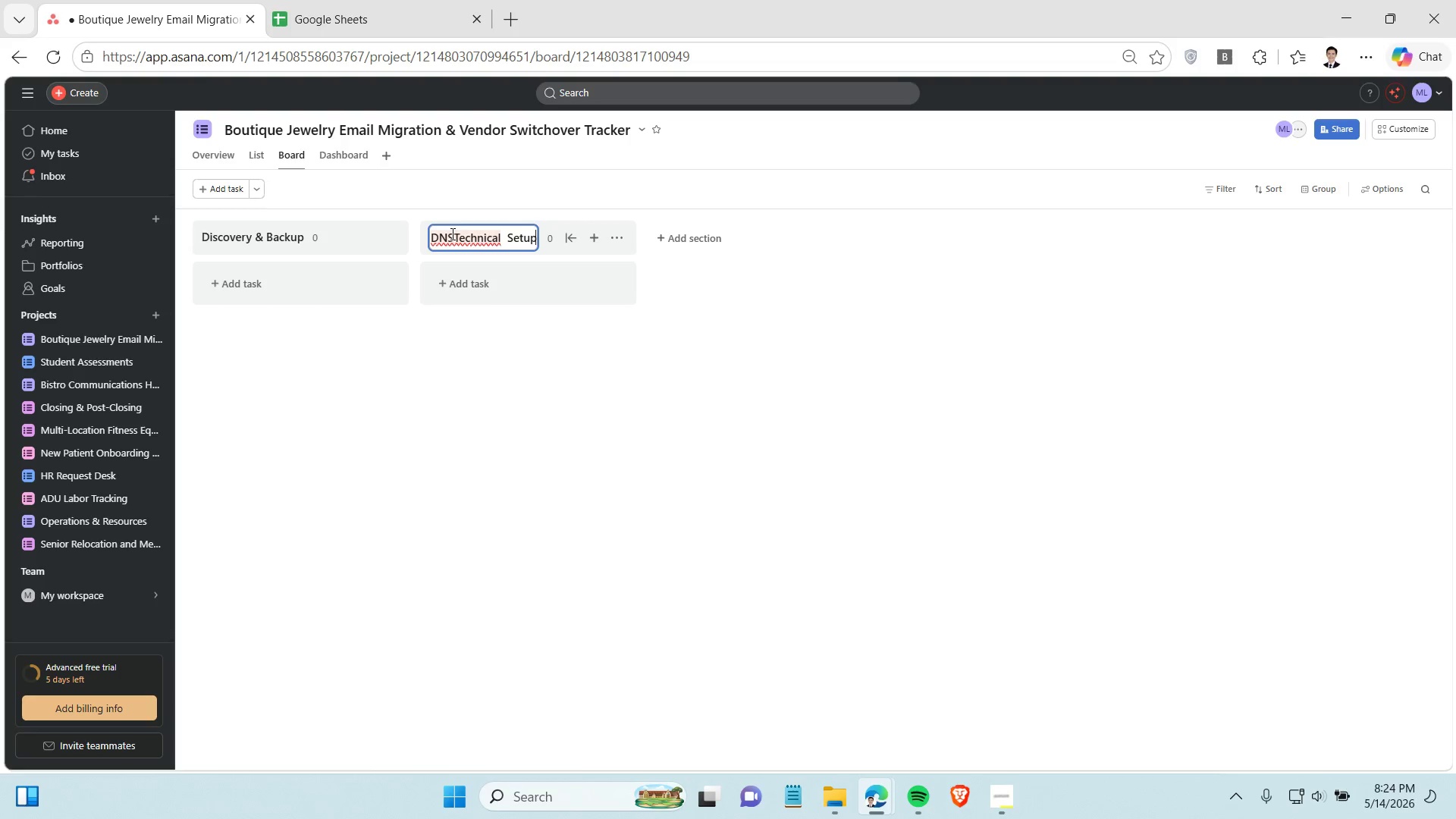 
left_click([451, 233])
 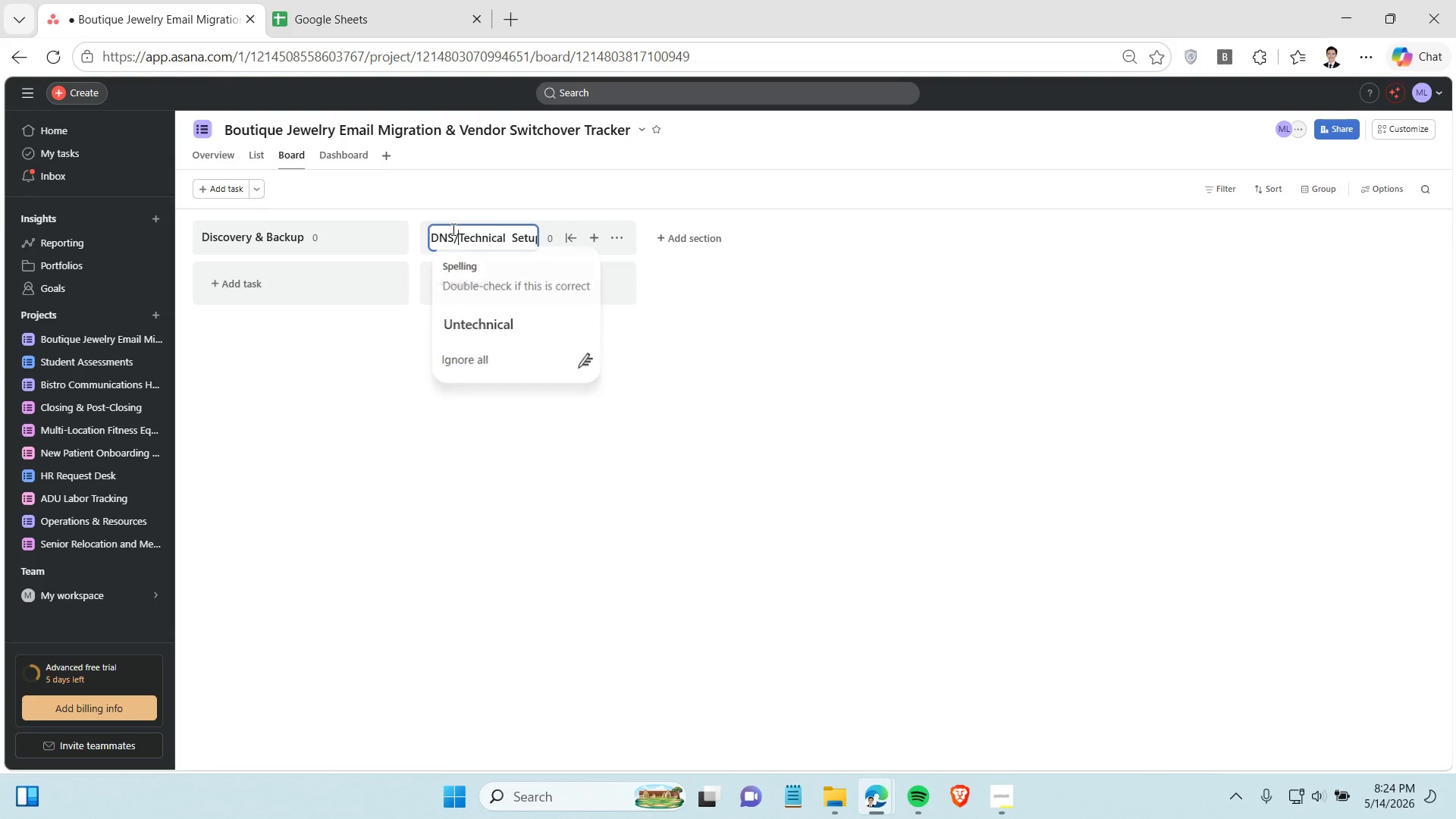 
key(Slash)
 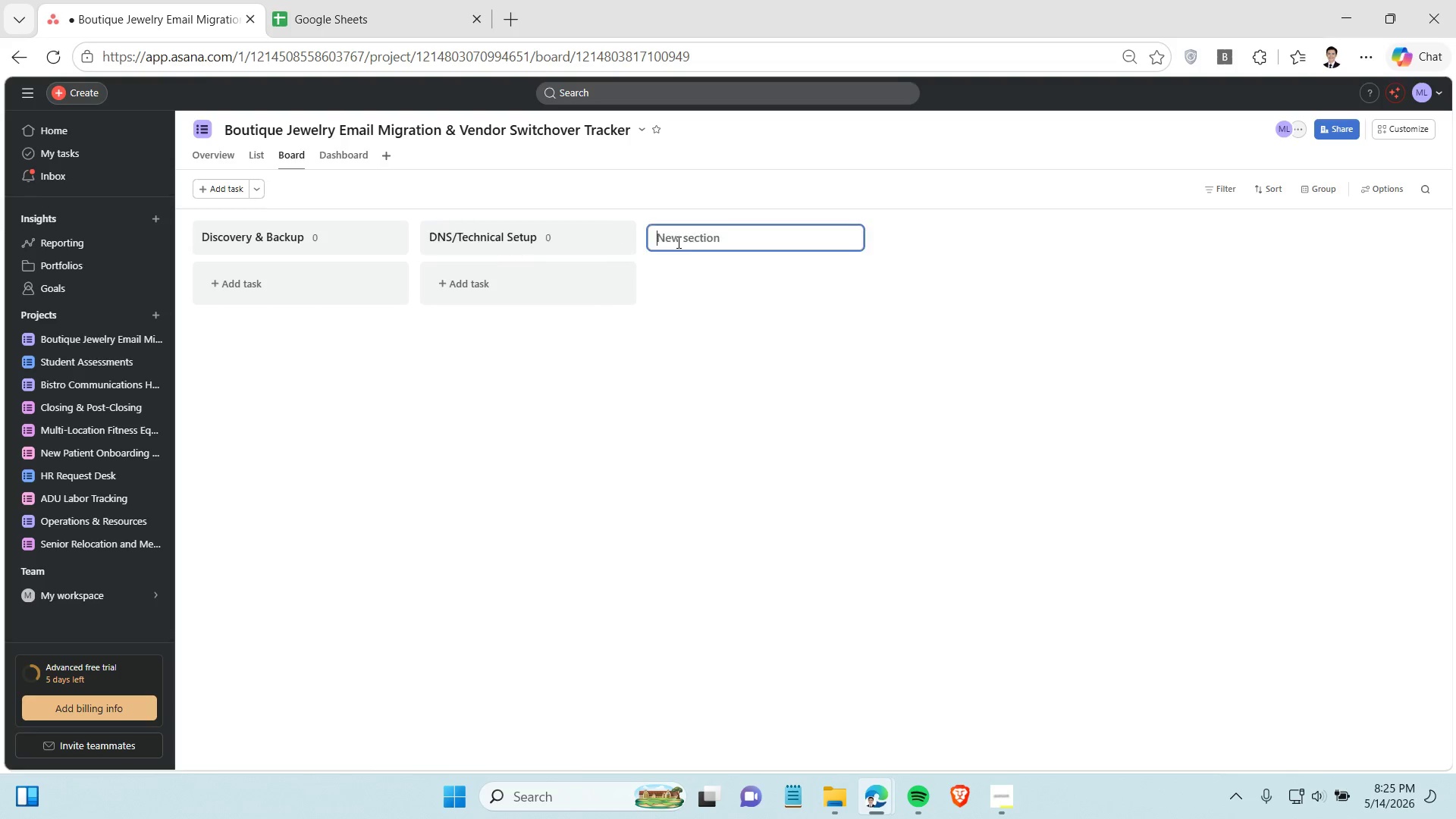 
left_click([677, 242])
 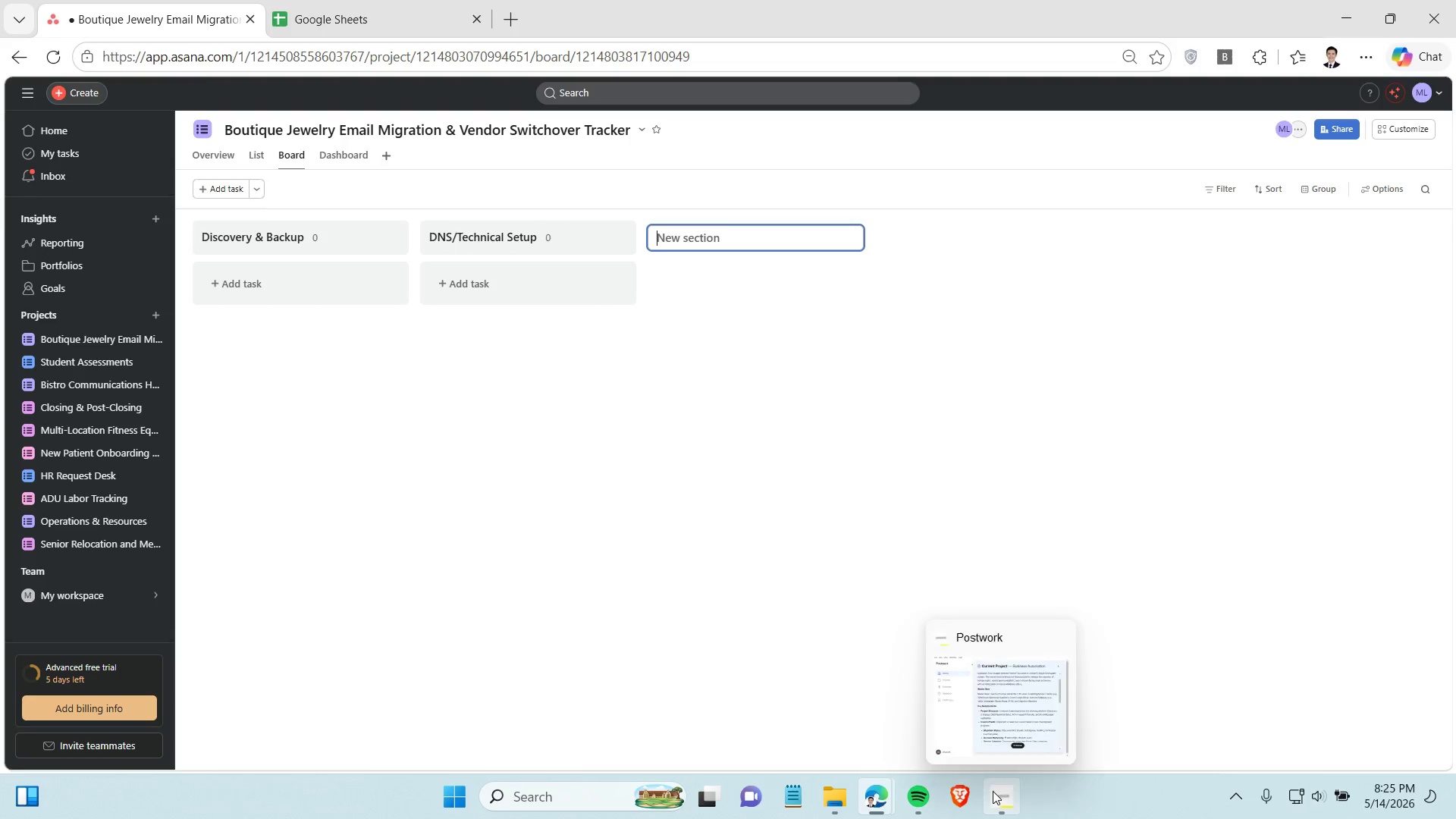 
left_click([993, 791])